 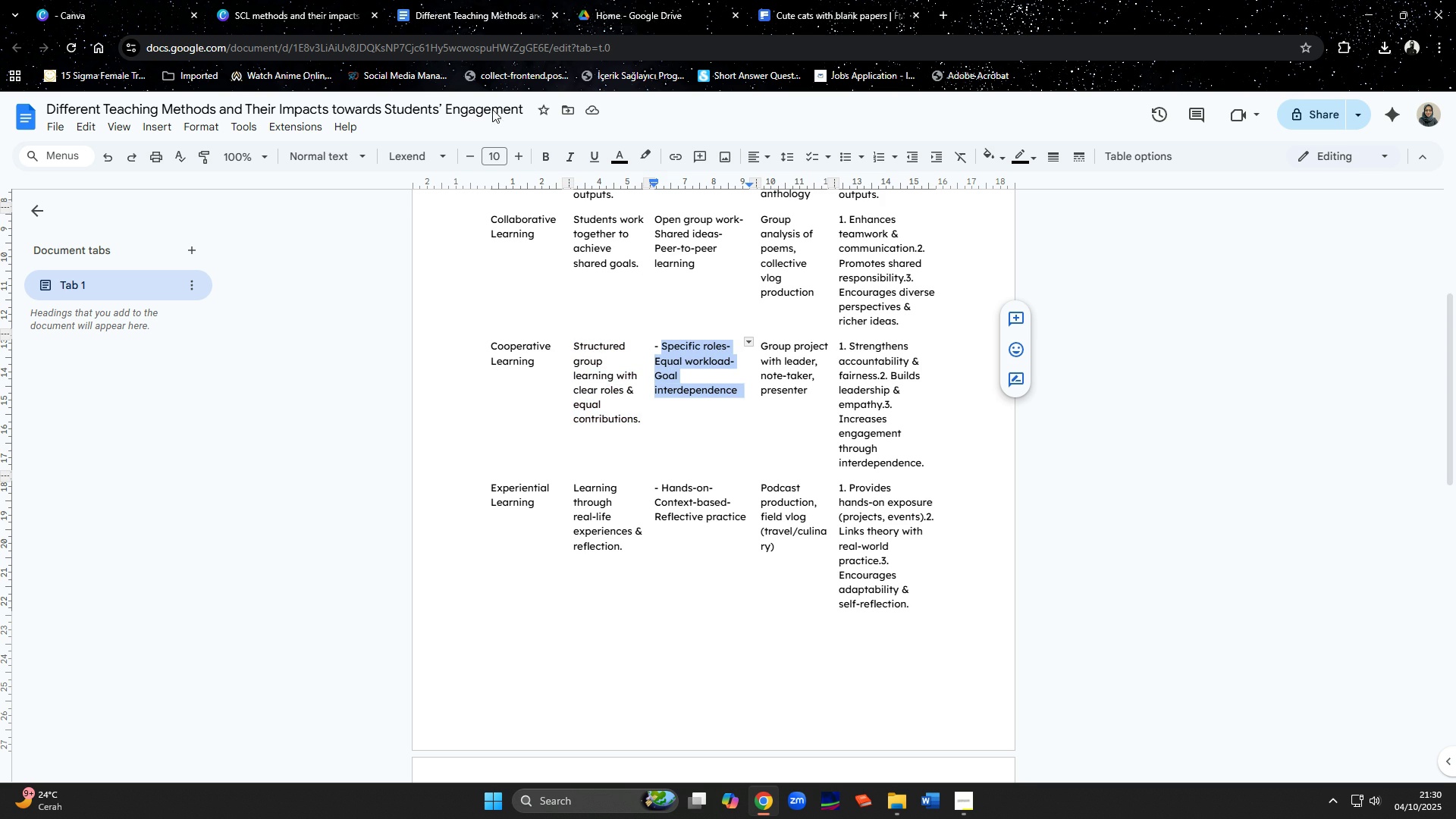 
left_click([356, 10])
 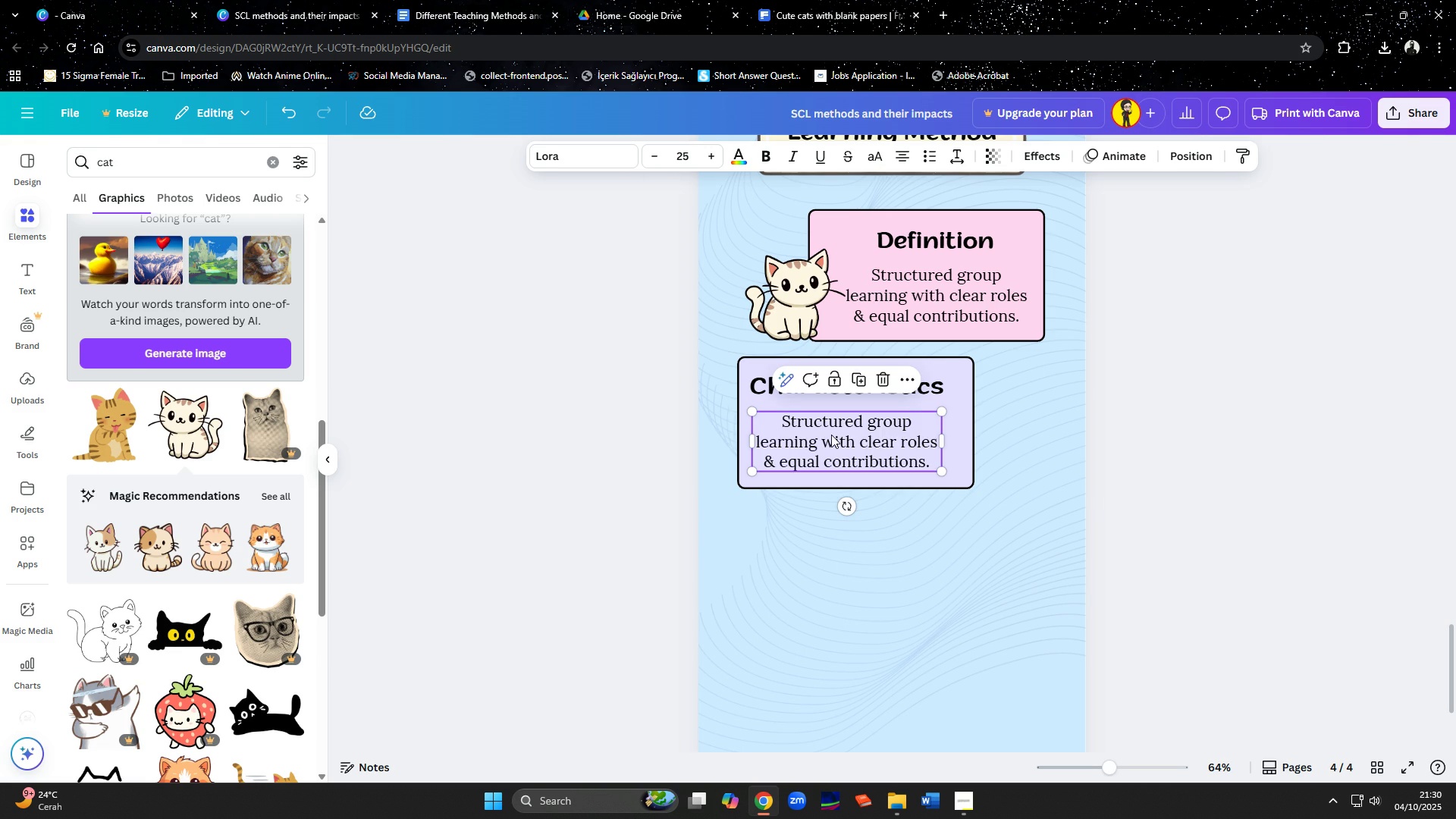 
double_click([831, 435])
 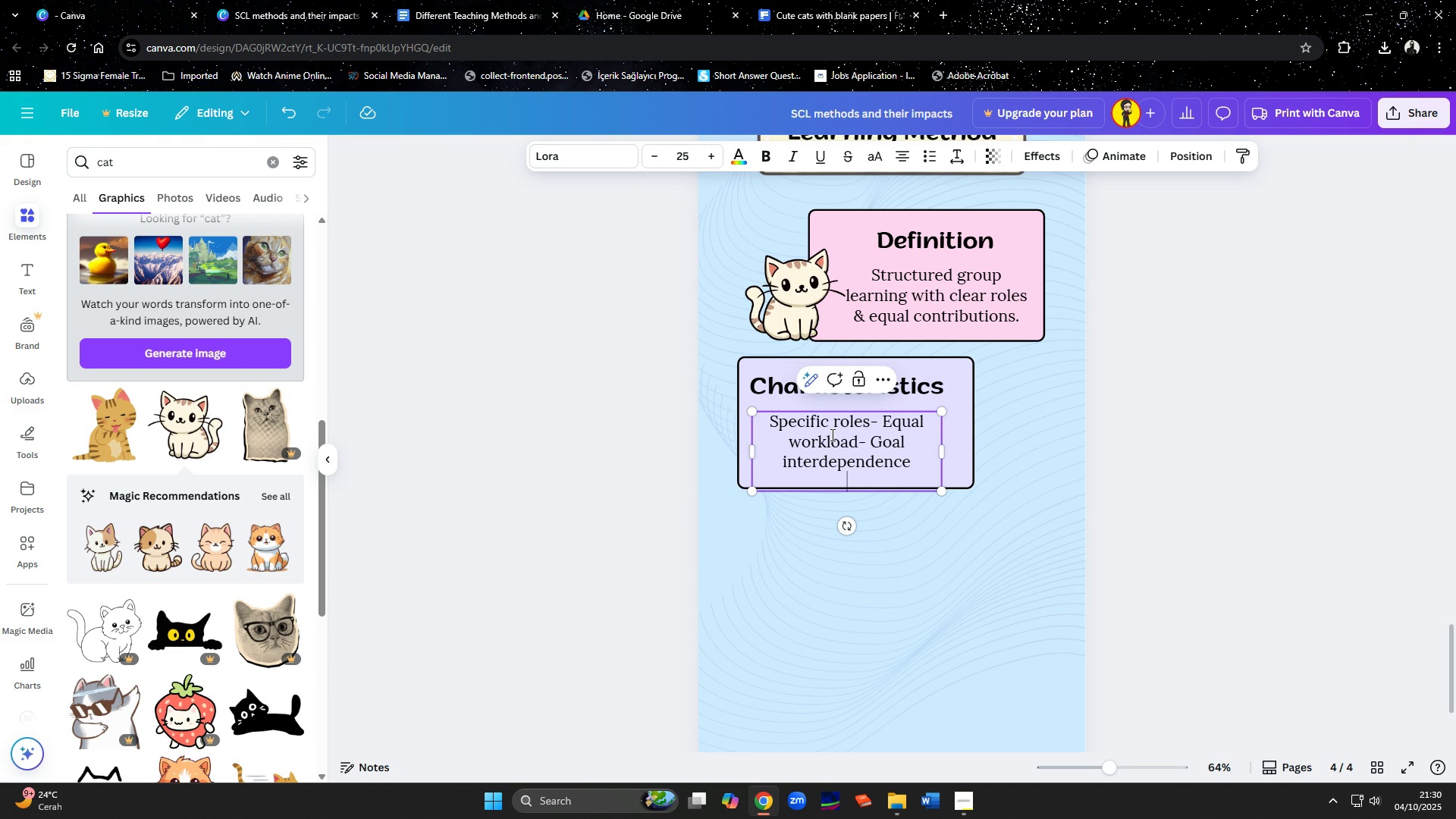 
key(Control+ControlLeft)
 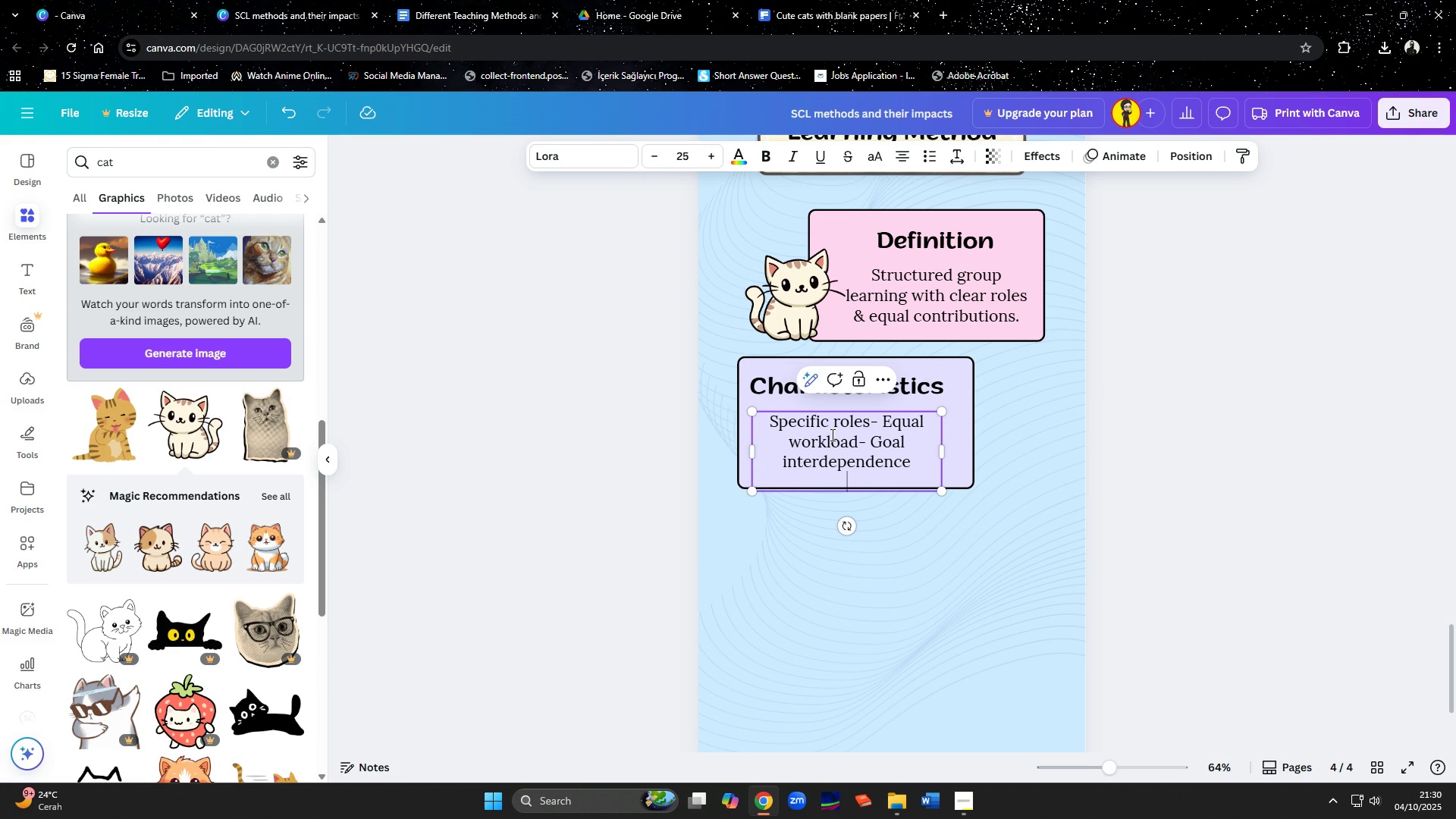 
key(Control+V)
 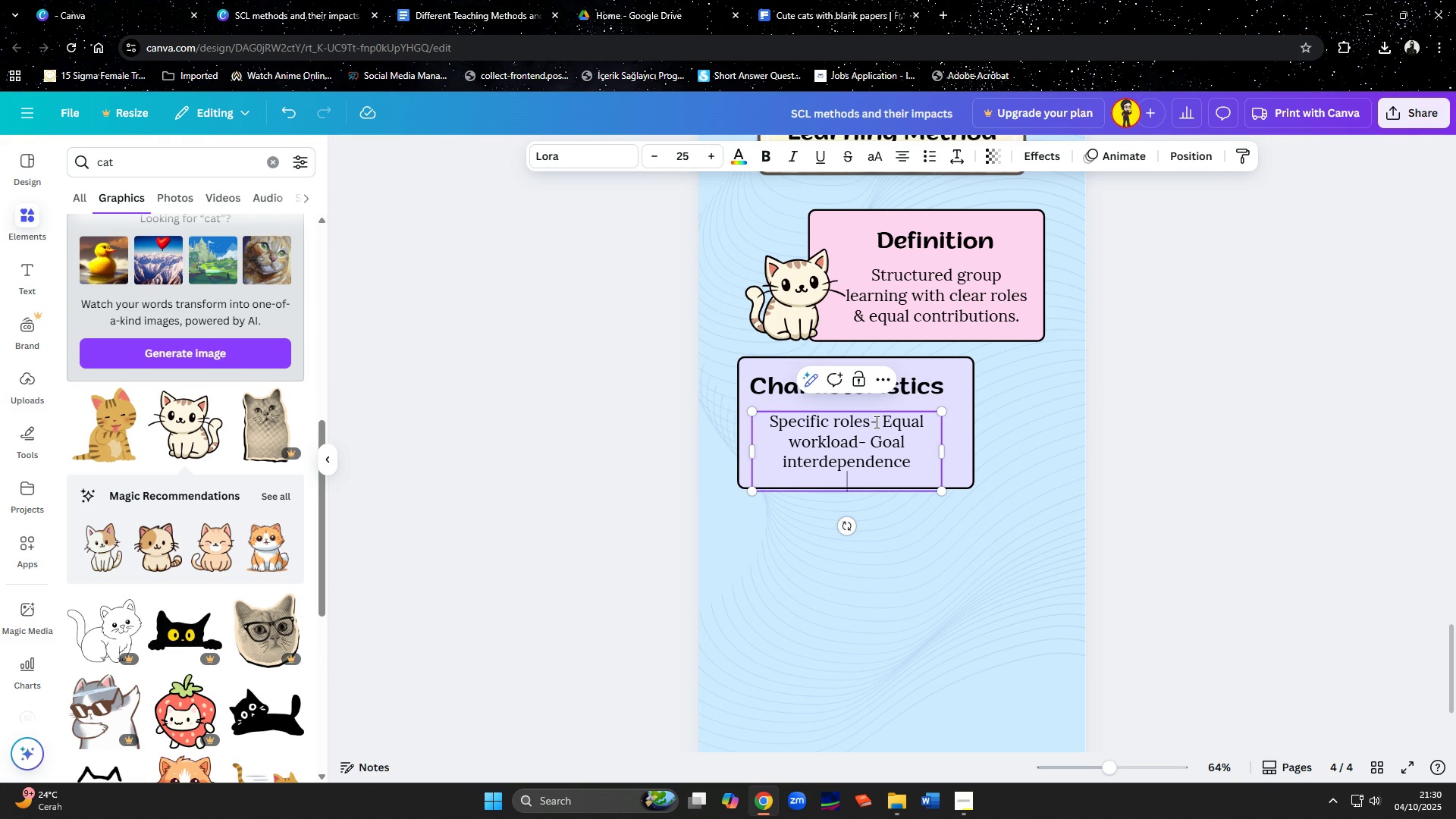 
key(Backspace)
 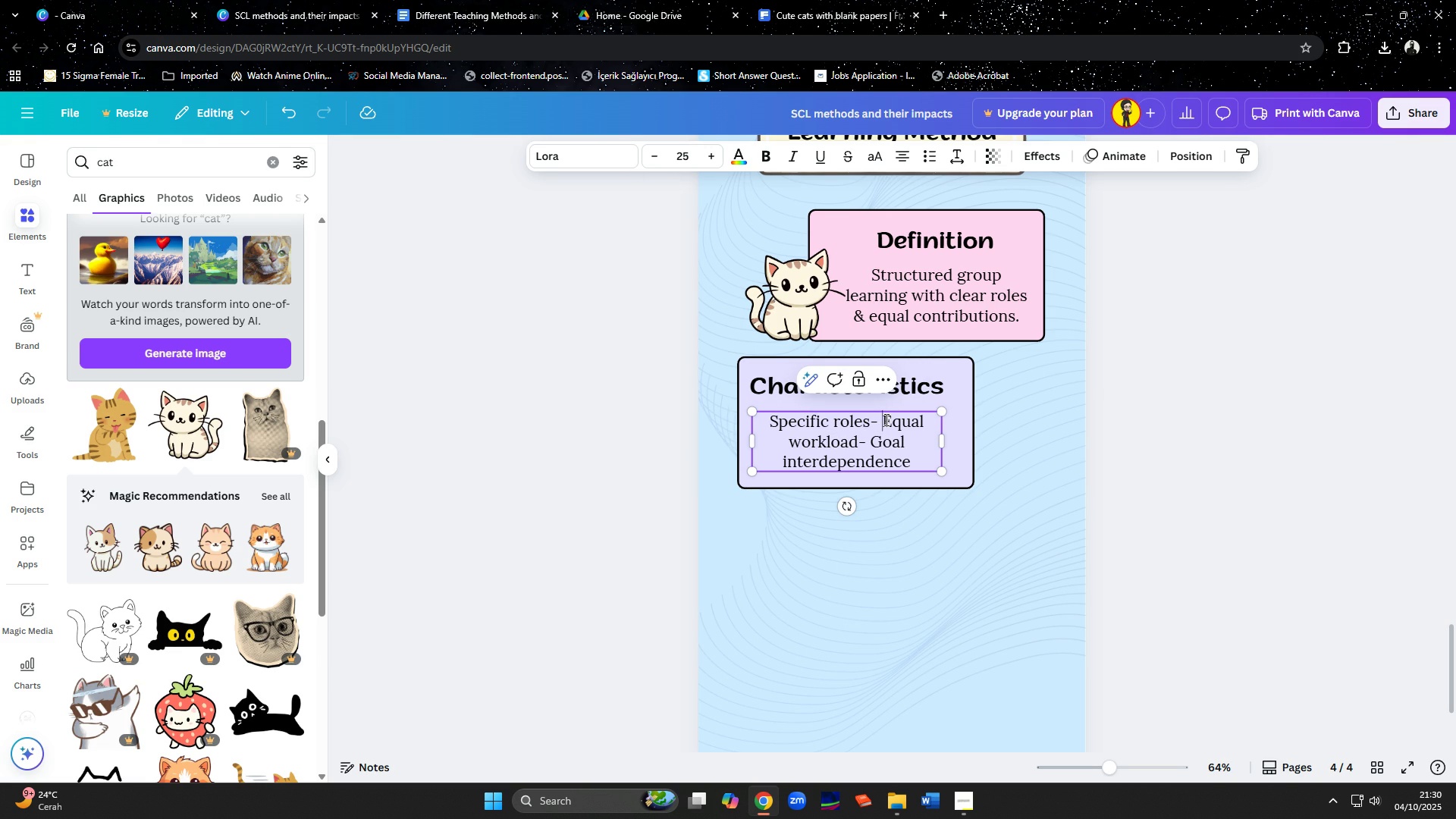 
left_click([885, 419])
 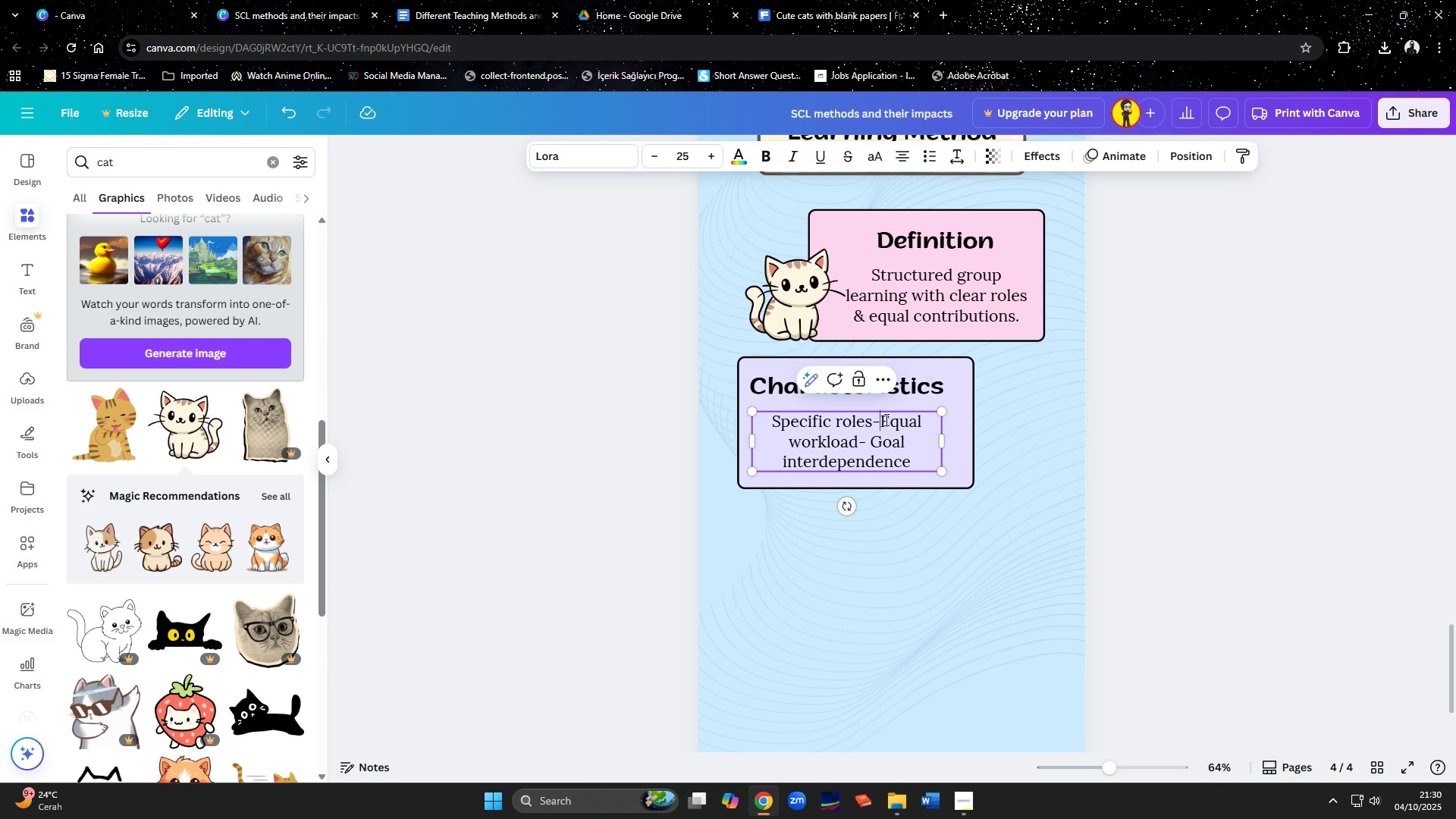 
key(Backspace)
 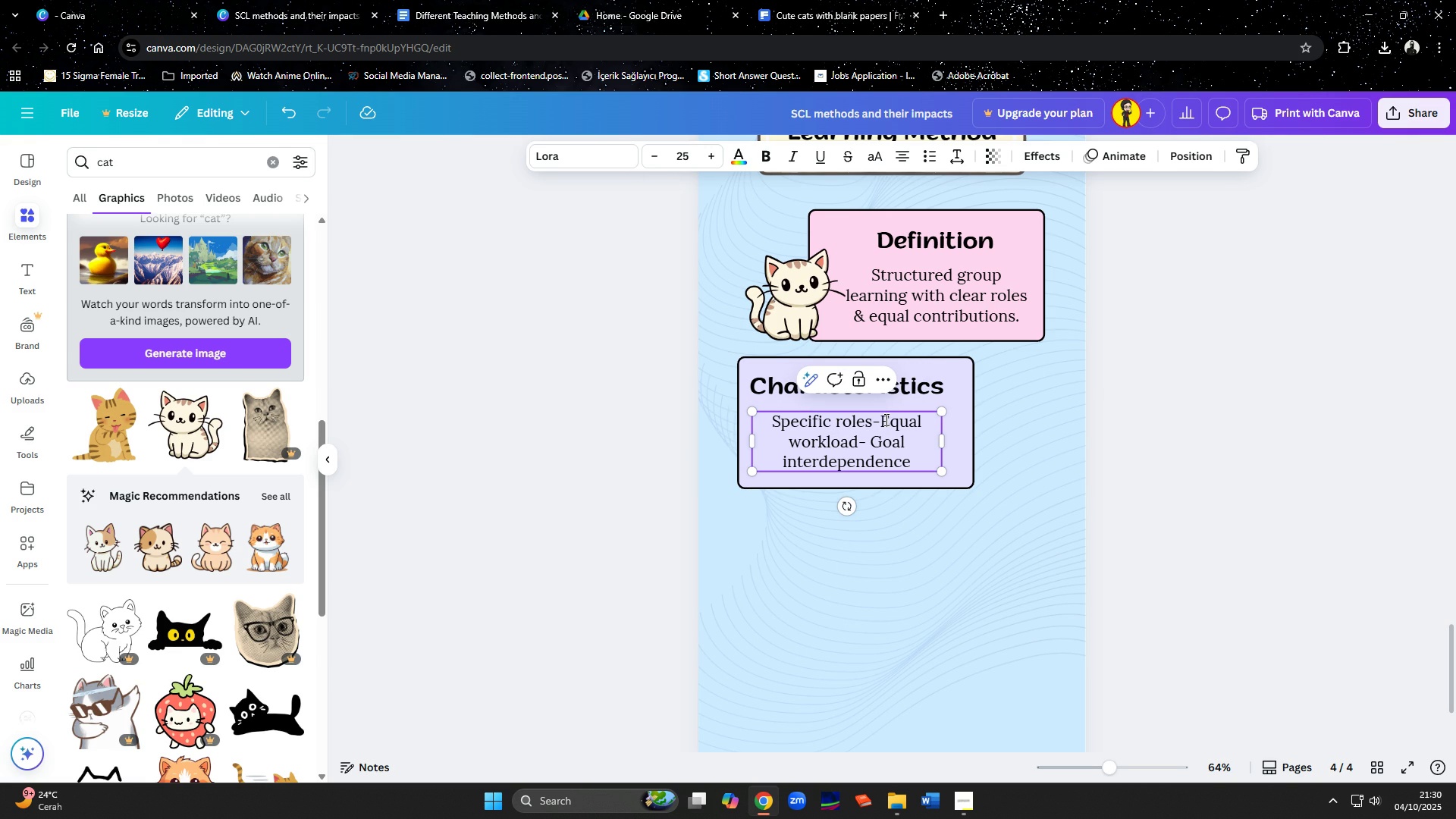 
key(Backspace)
 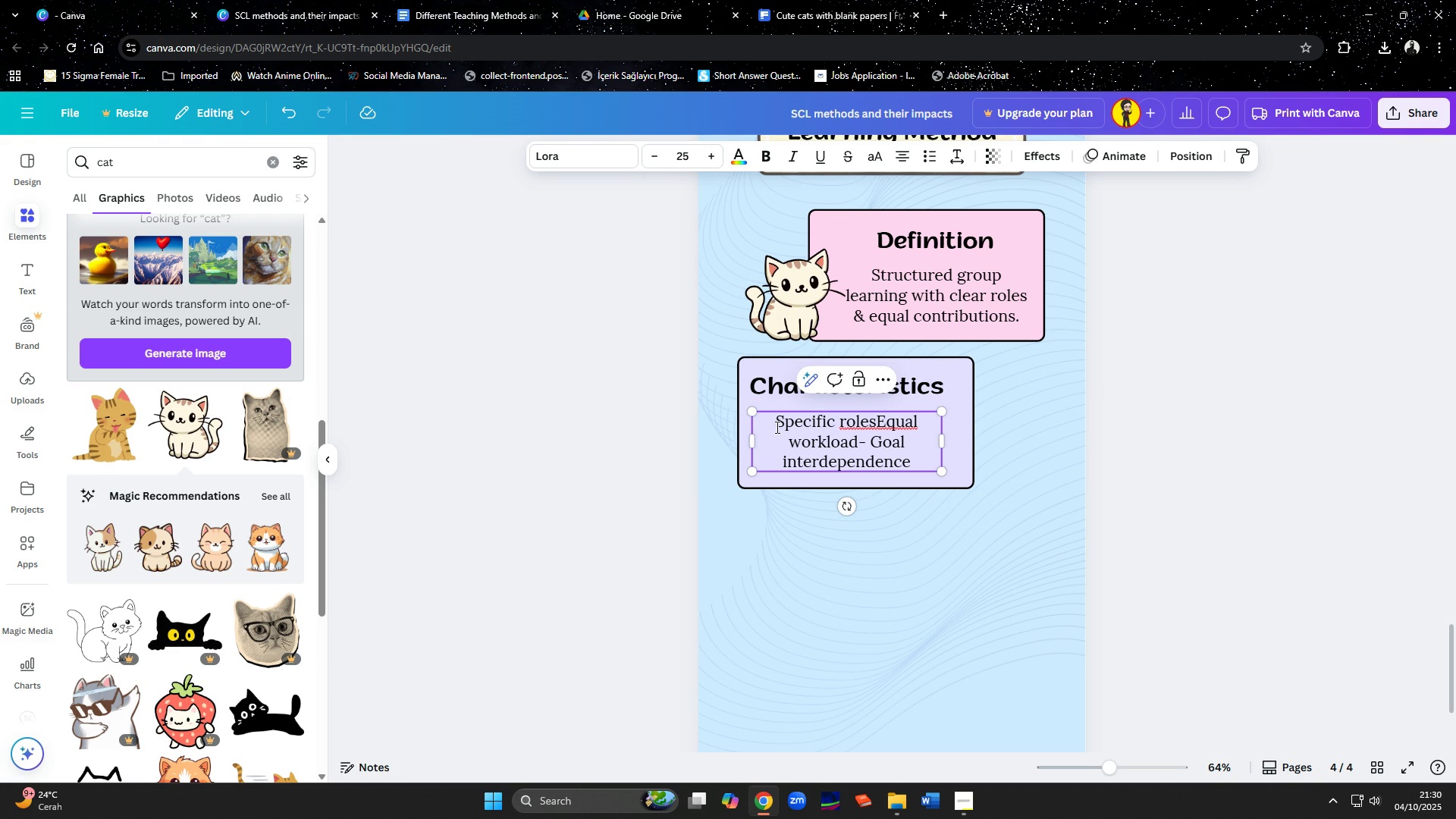 
left_click([776, 425])